 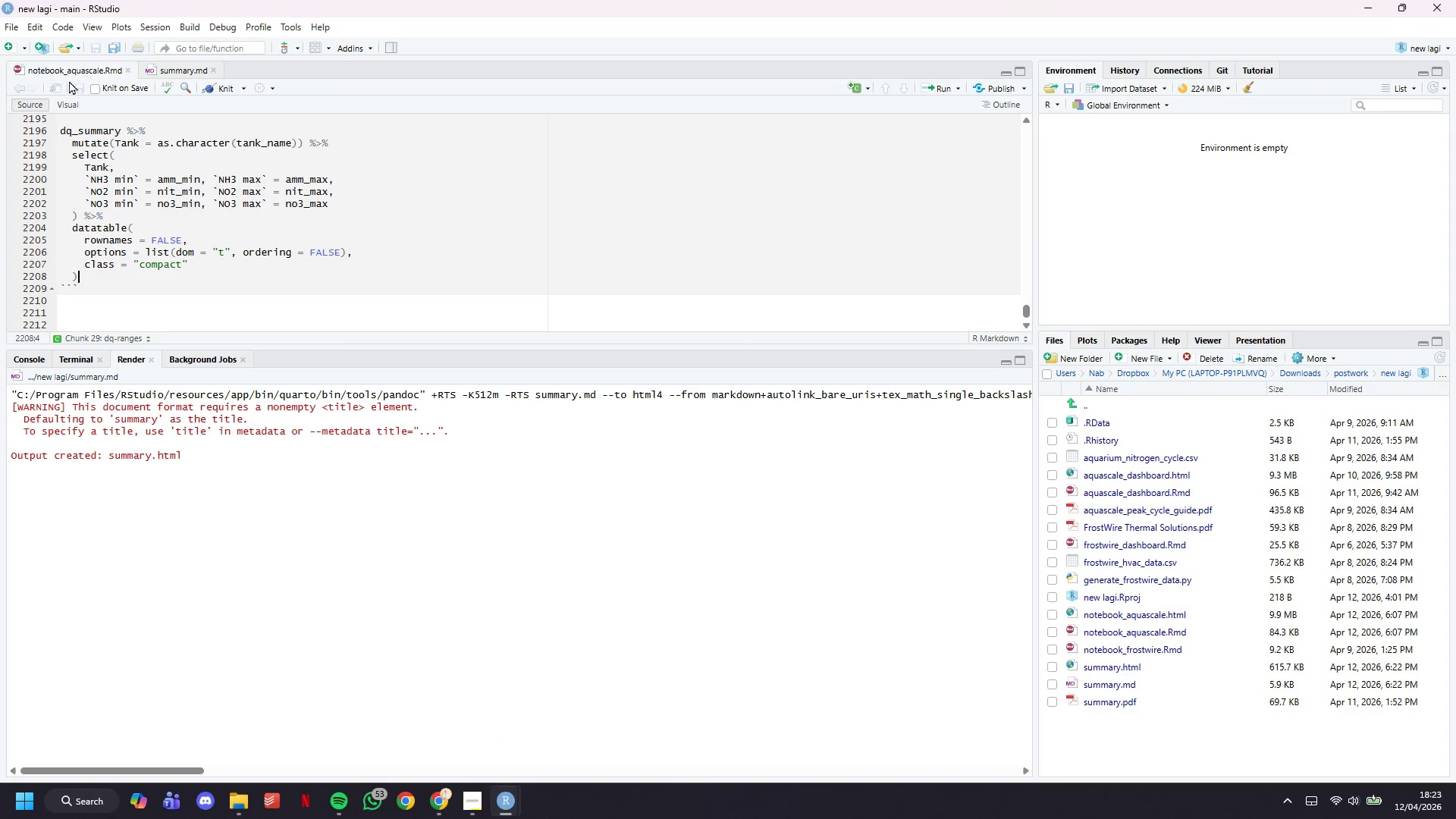 
scroll: coordinate [364, 216], scroll_direction: up, amount: 13.0
 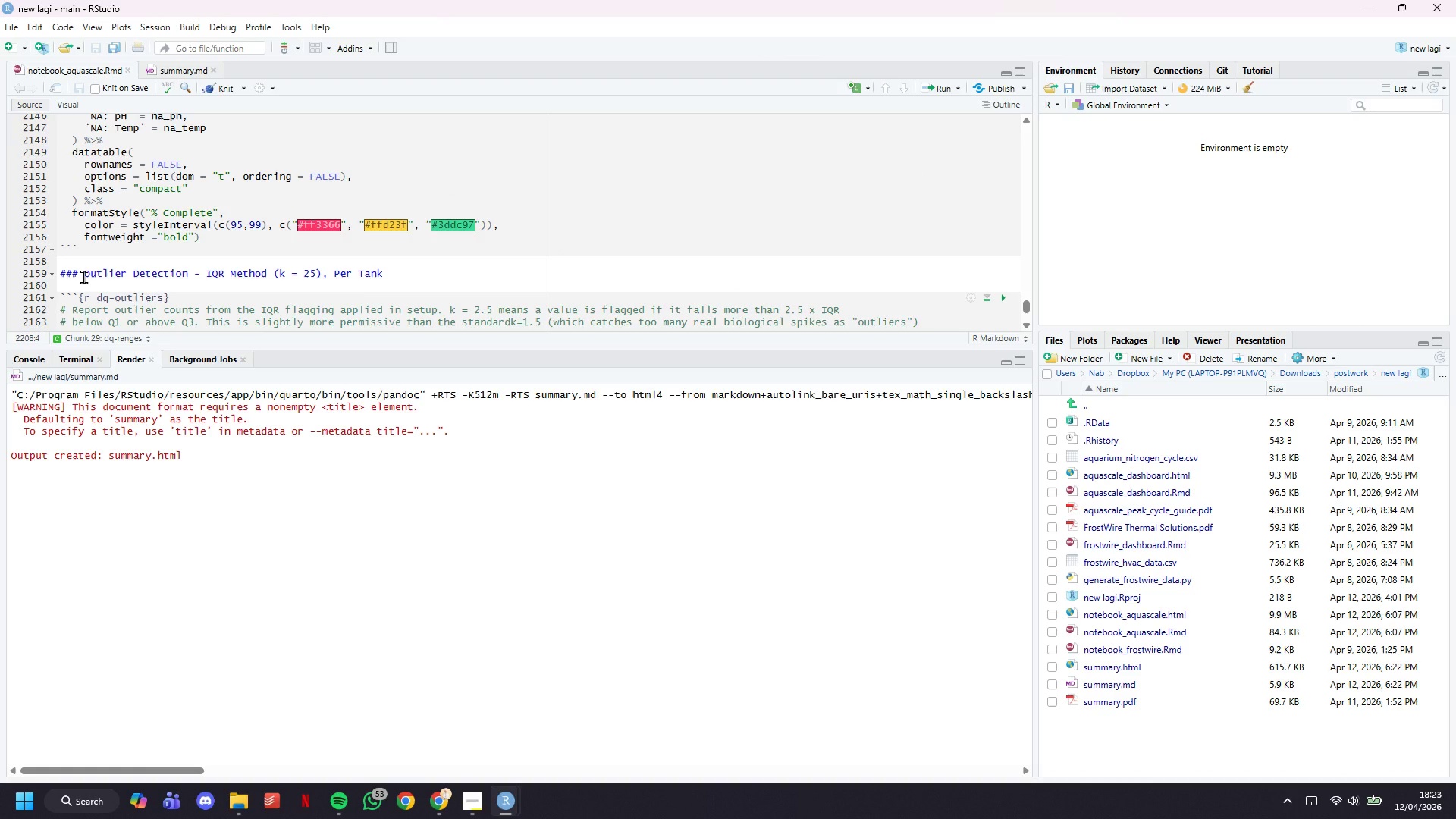 
left_click_drag(start_coordinate=[83, 277], to_coordinate=[401, 271])
 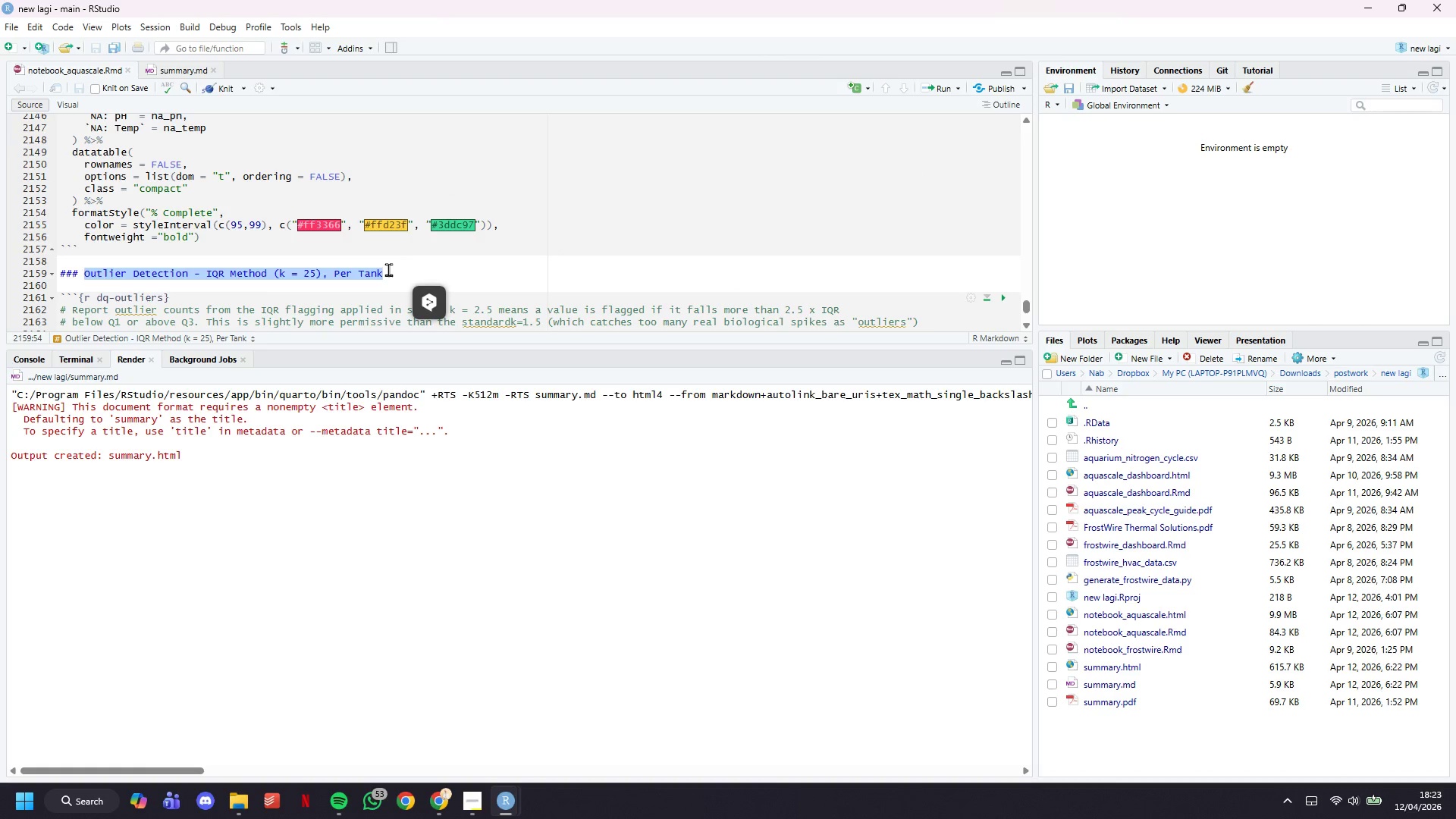 
key(Control+C)
 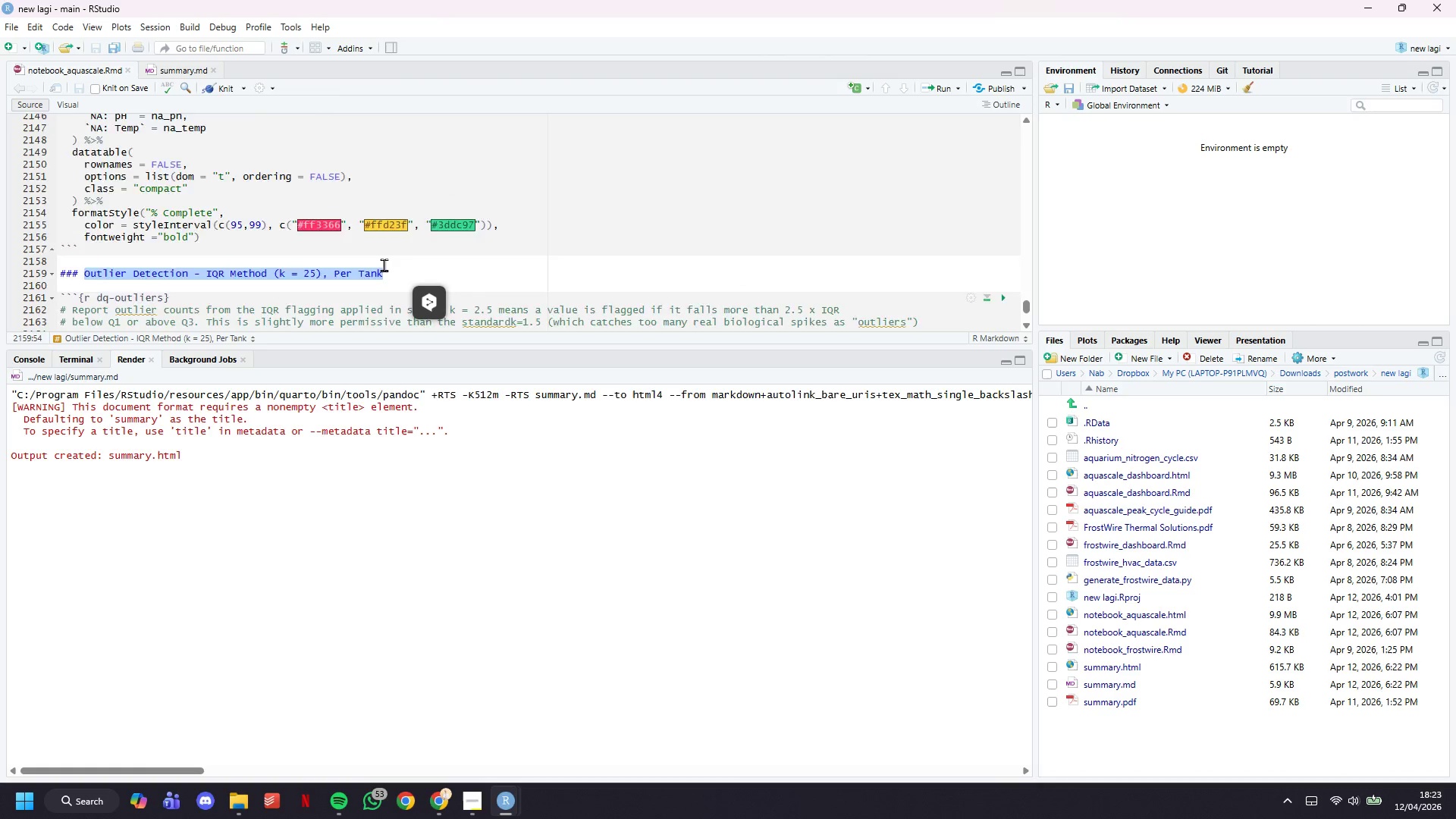 
scroll: coordinate [379, 262], scroll_direction: up, amount: 5.0
 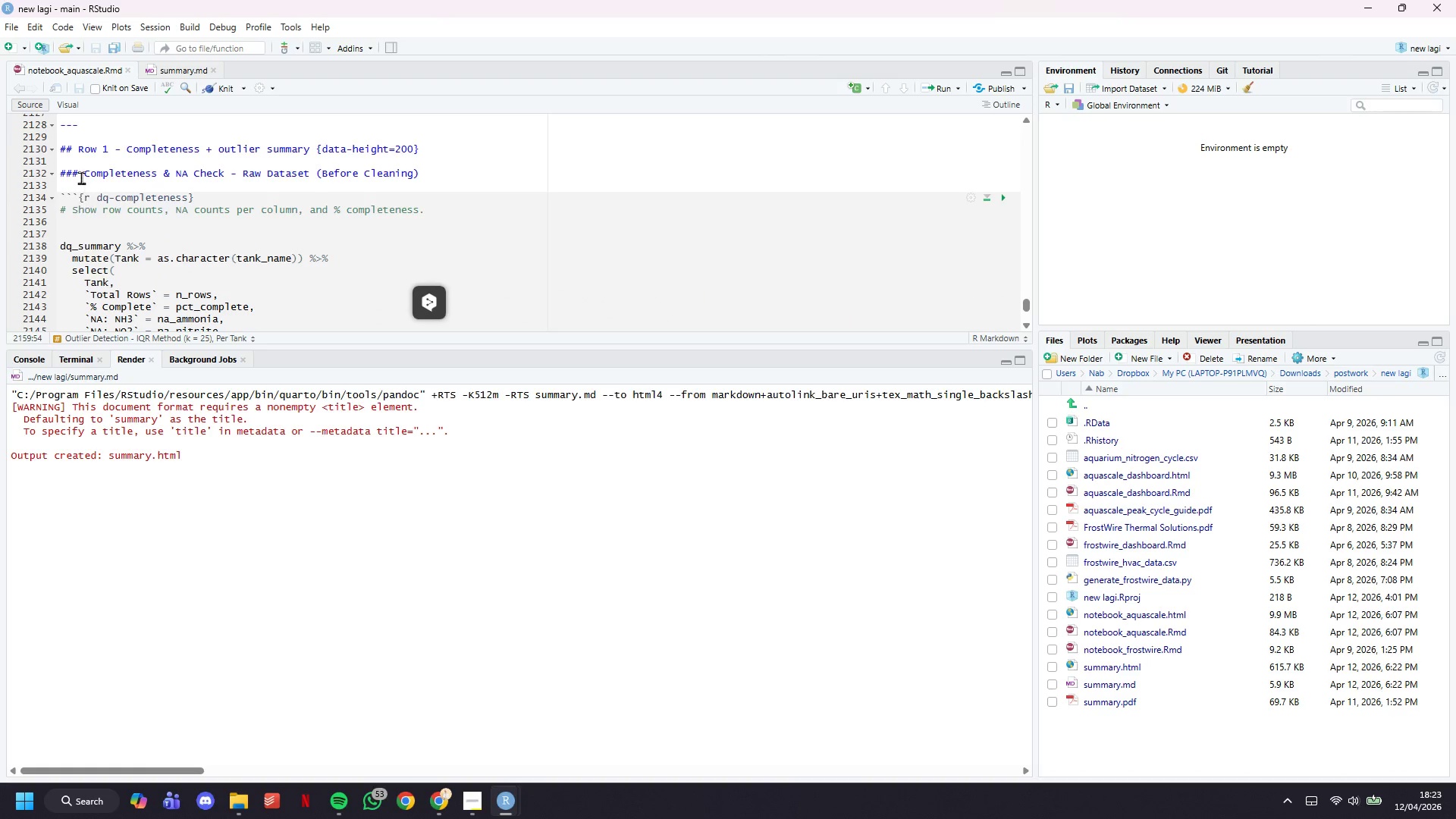 
left_click_drag(start_coordinate=[80, 177], to_coordinate=[439, 177])
 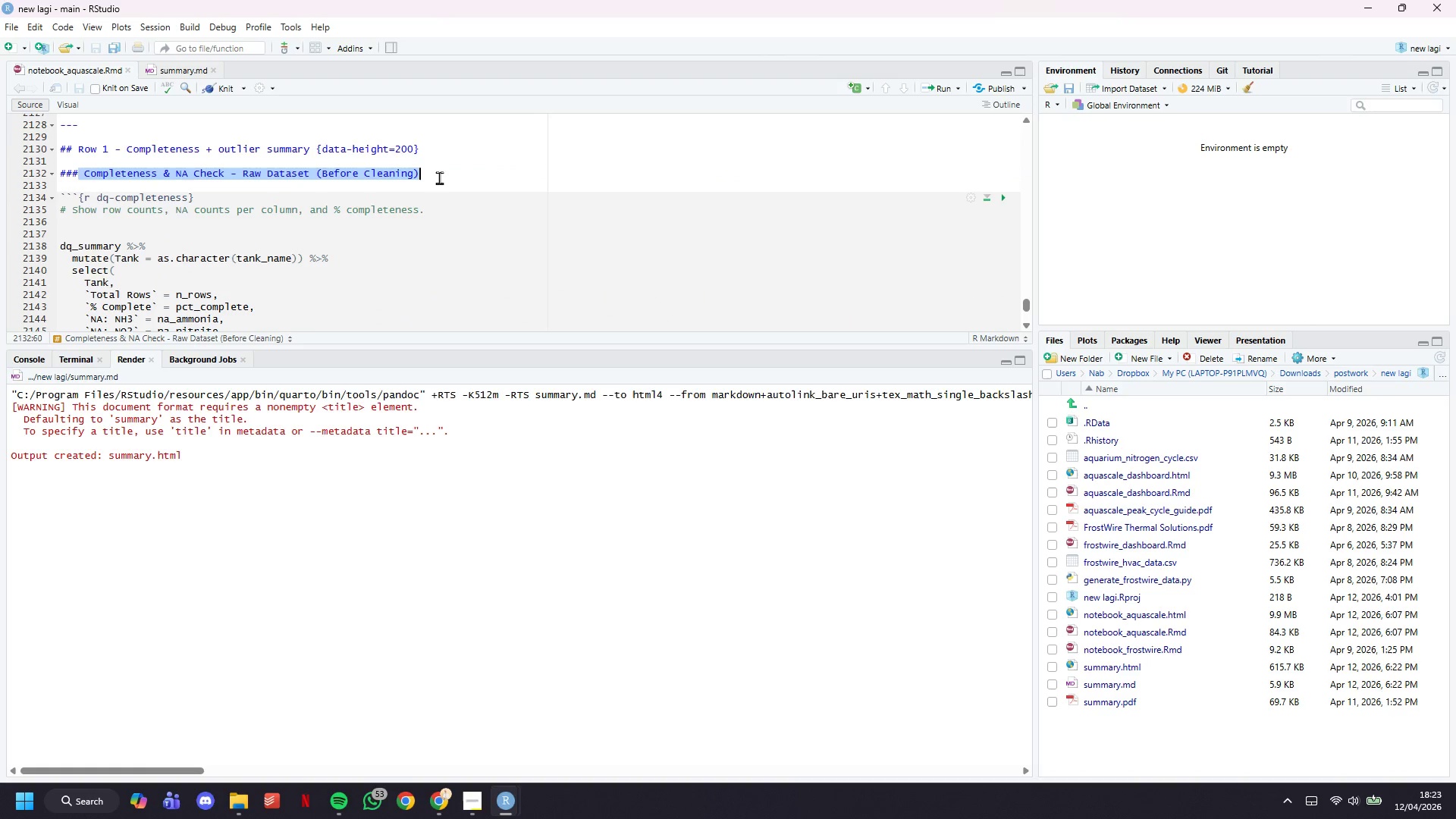 
key(Control+C)
 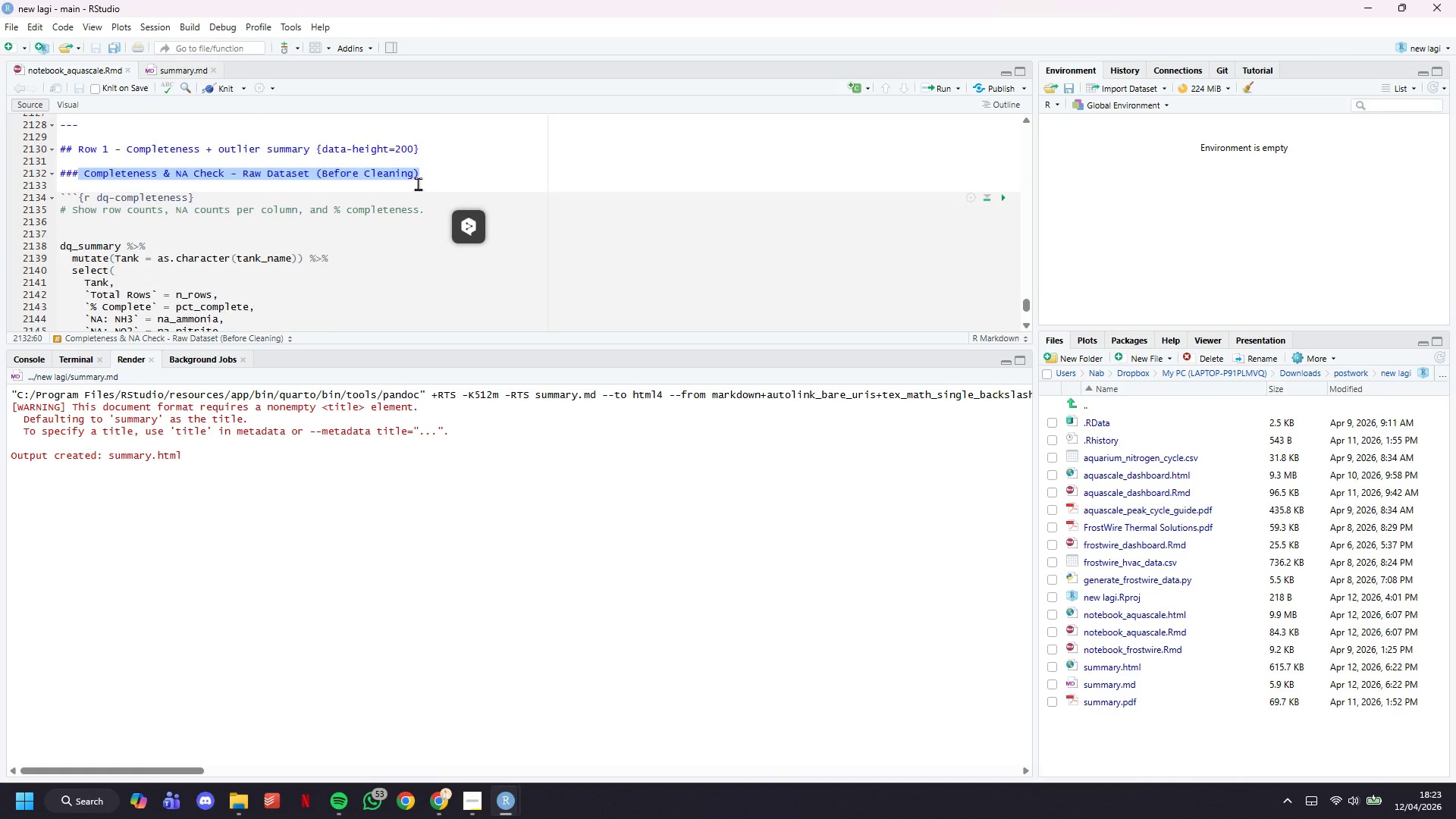 
scroll: coordinate [125, 234], scroll_direction: up, amount: 12.0
 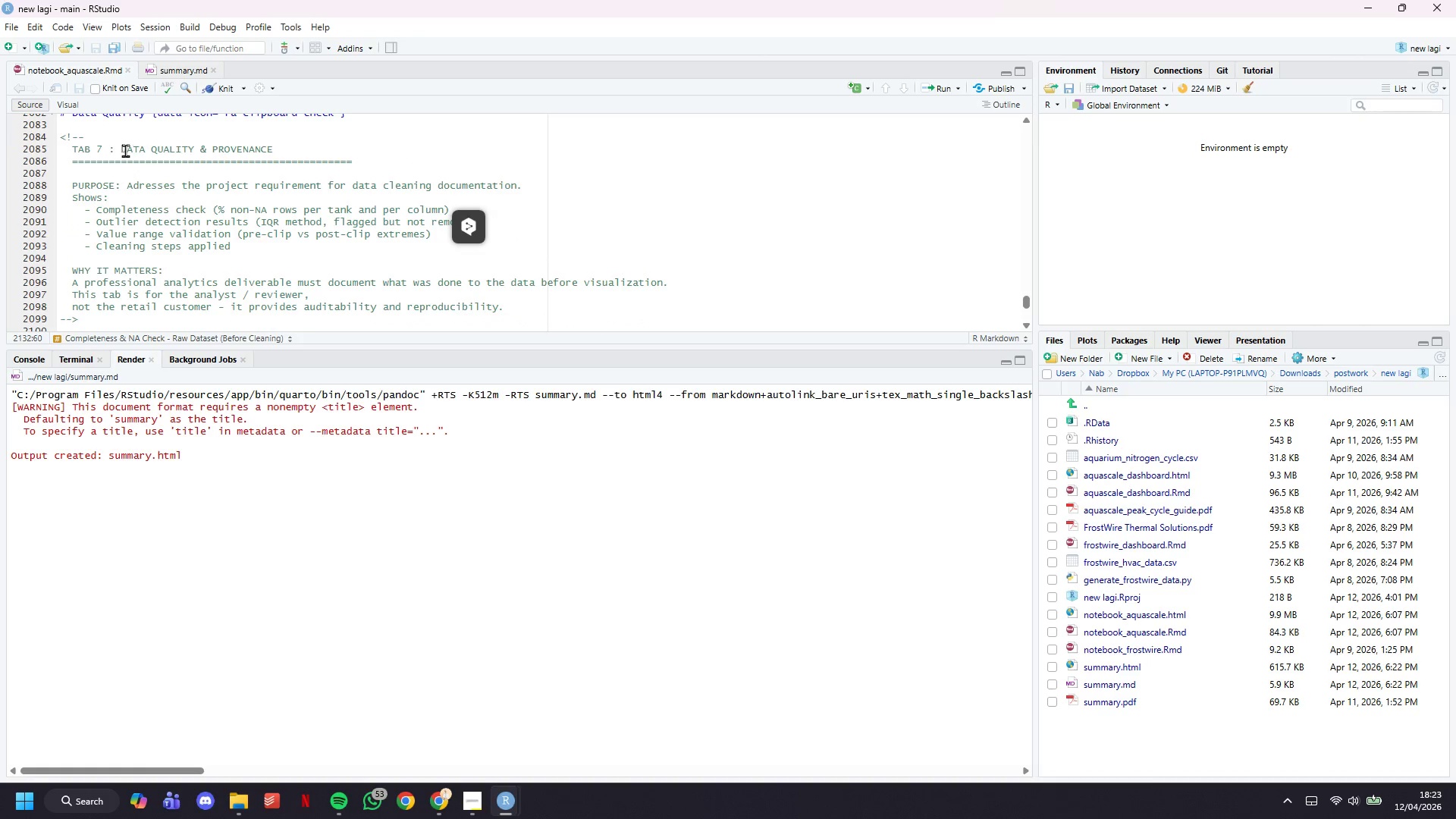 
left_click_drag(start_coordinate=[122, 147], to_coordinate=[283, 151])
 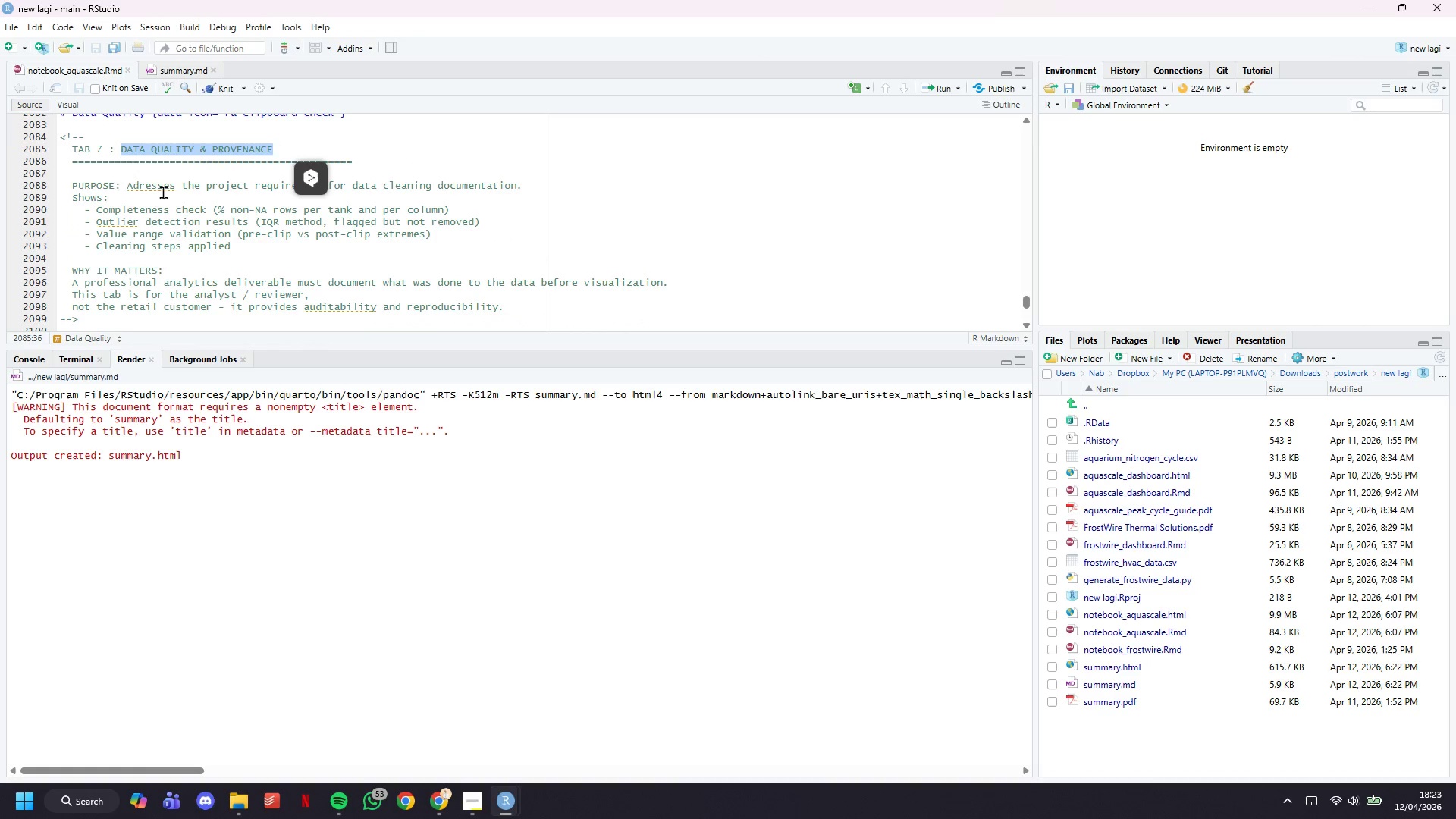 
key(Control+C)
 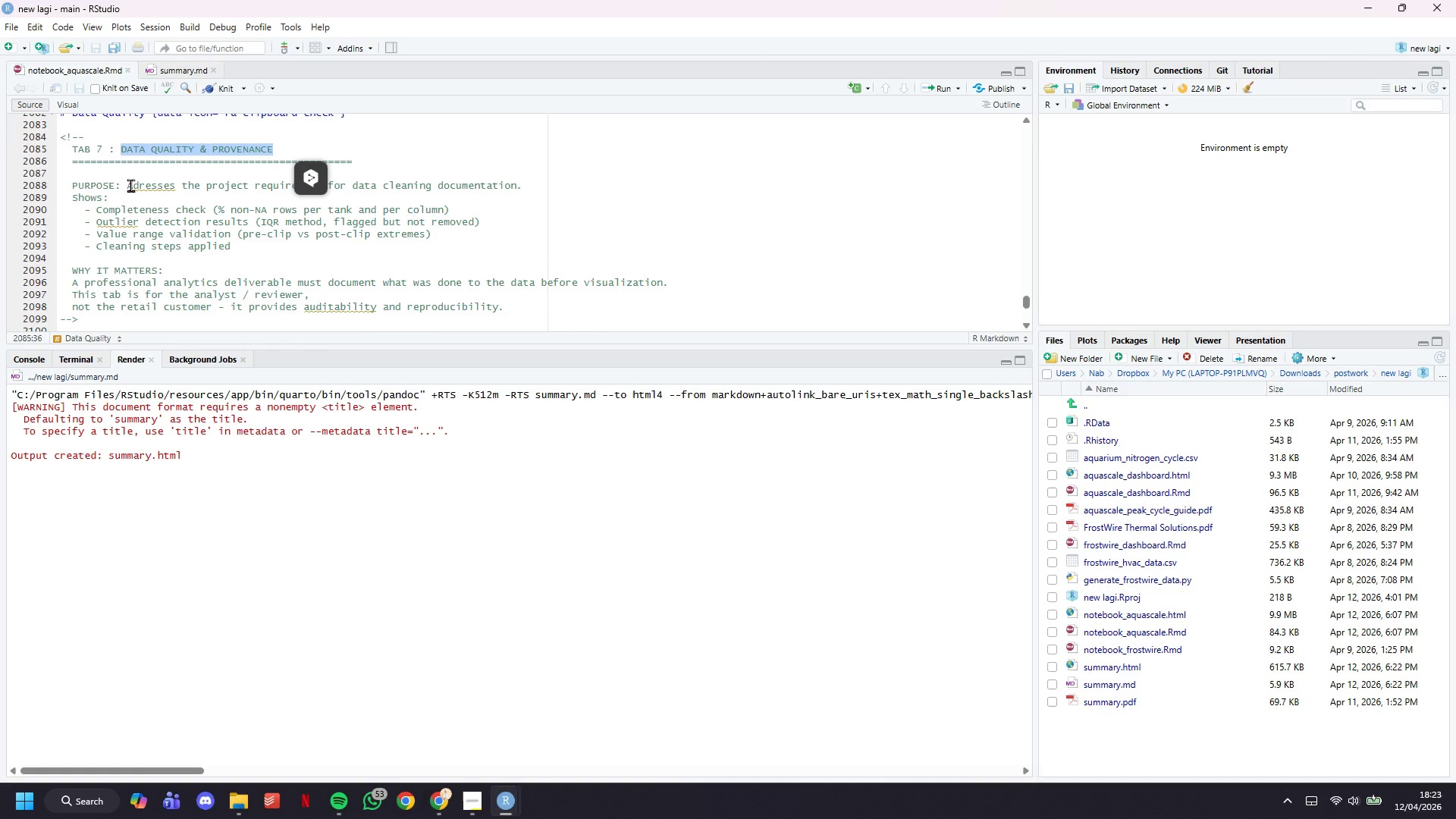 
left_click_drag(start_coordinate=[130, 184], to_coordinate=[582, 186])
 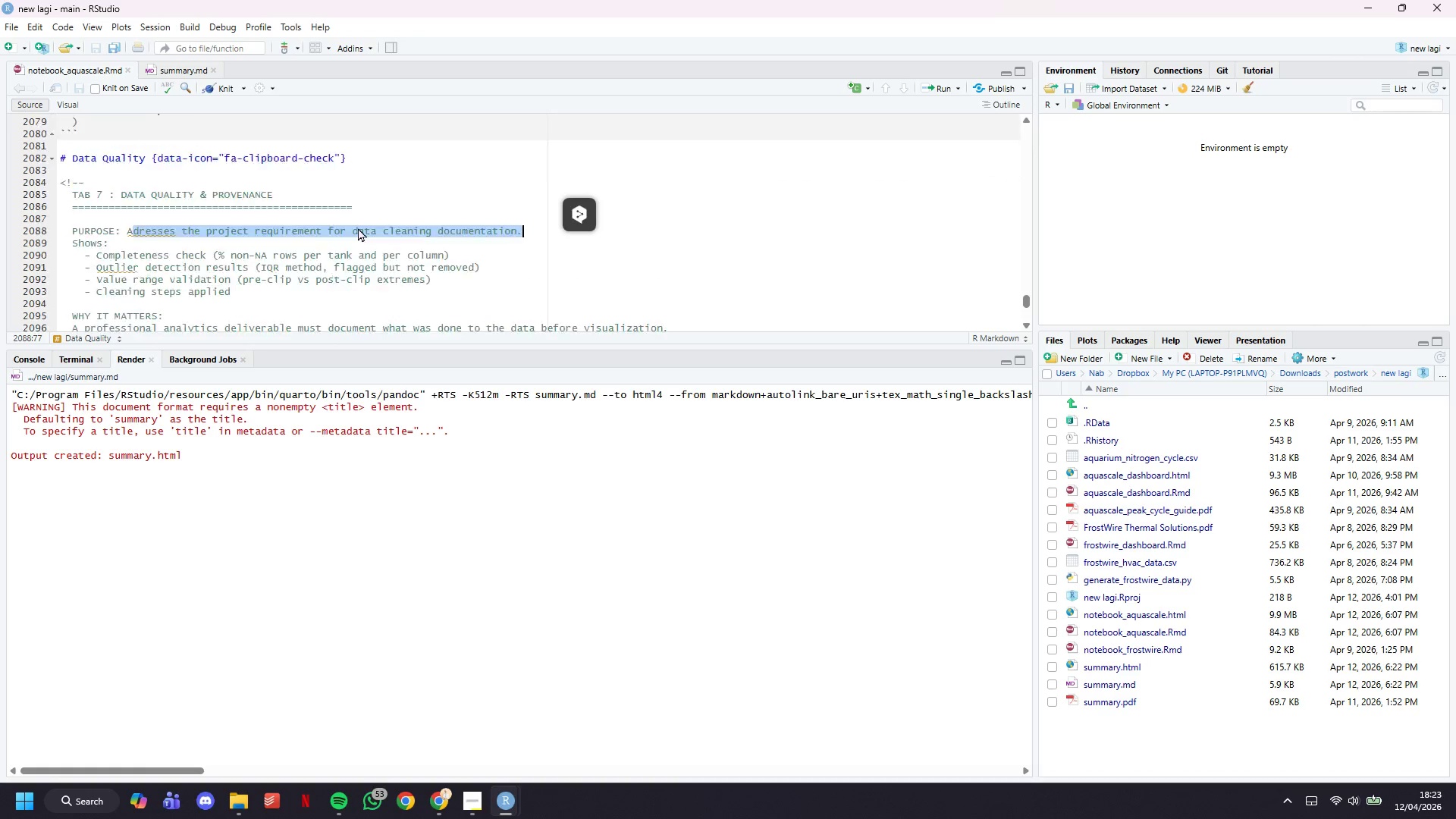 
key(Control+C)
 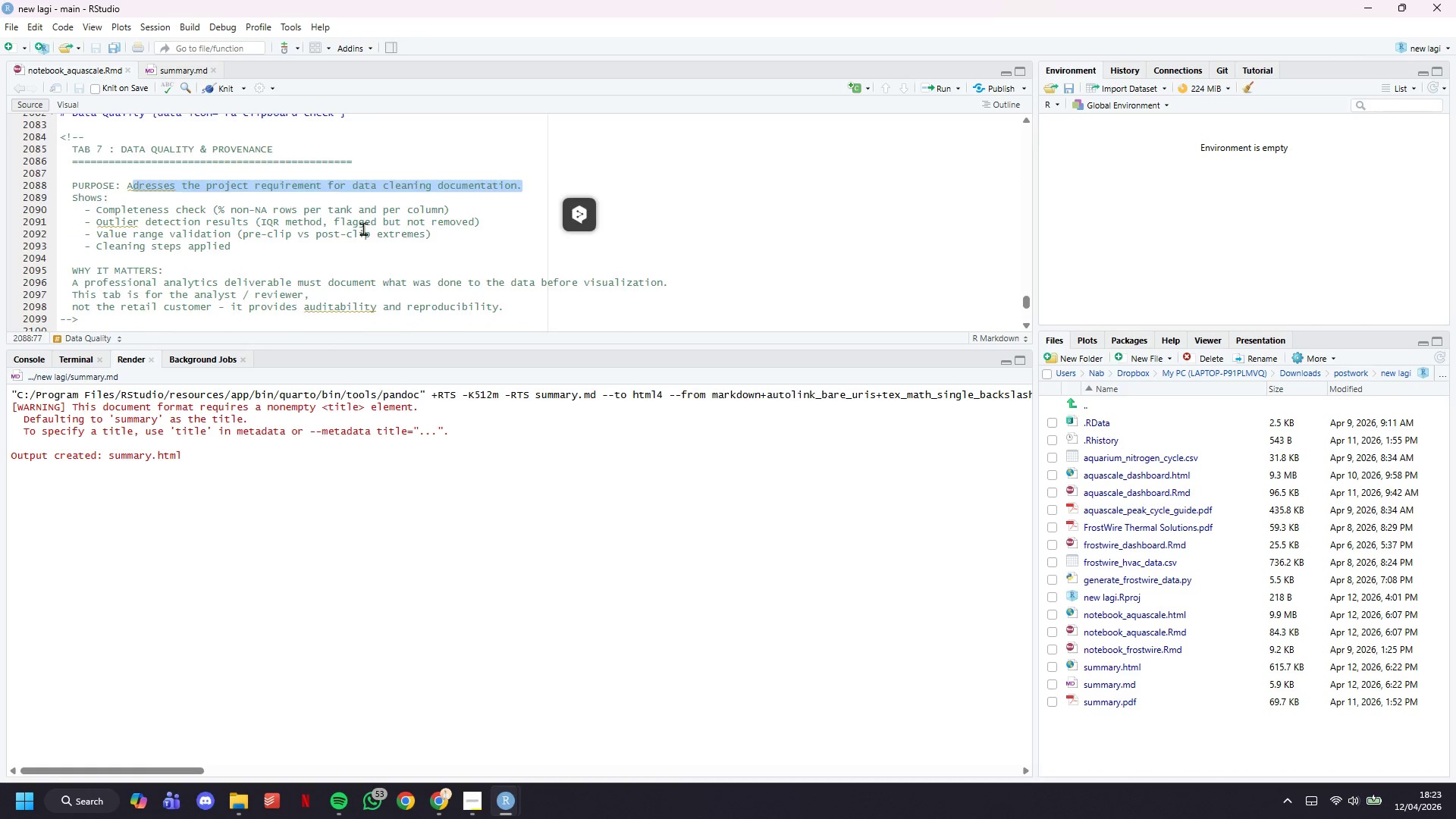 
scroll: coordinate [358, 228], scroll_direction: up, amount: 10.0
 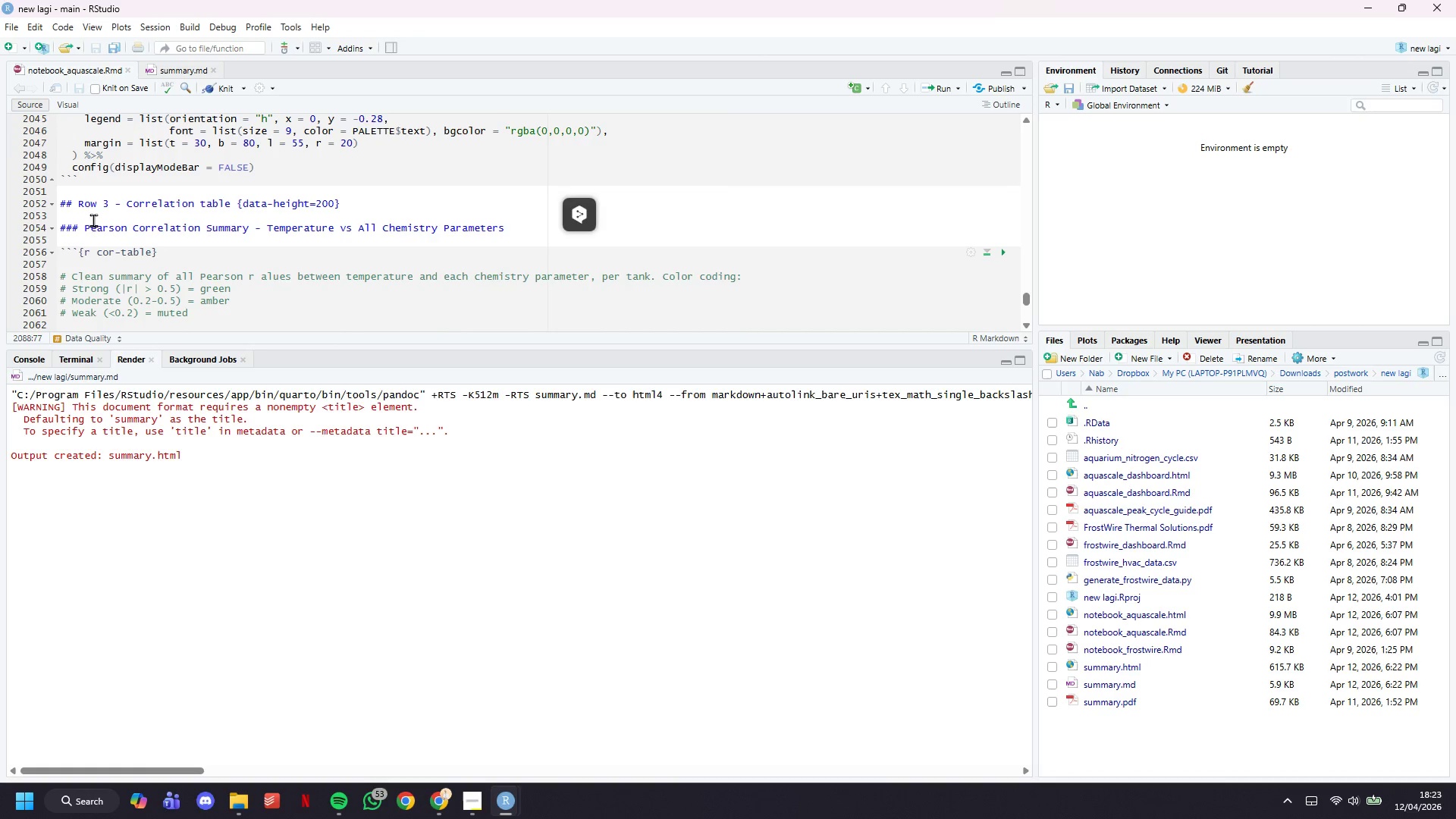 
left_click_drag(start_coordinate=[85, 223], to_coordinate=[524, 228])
 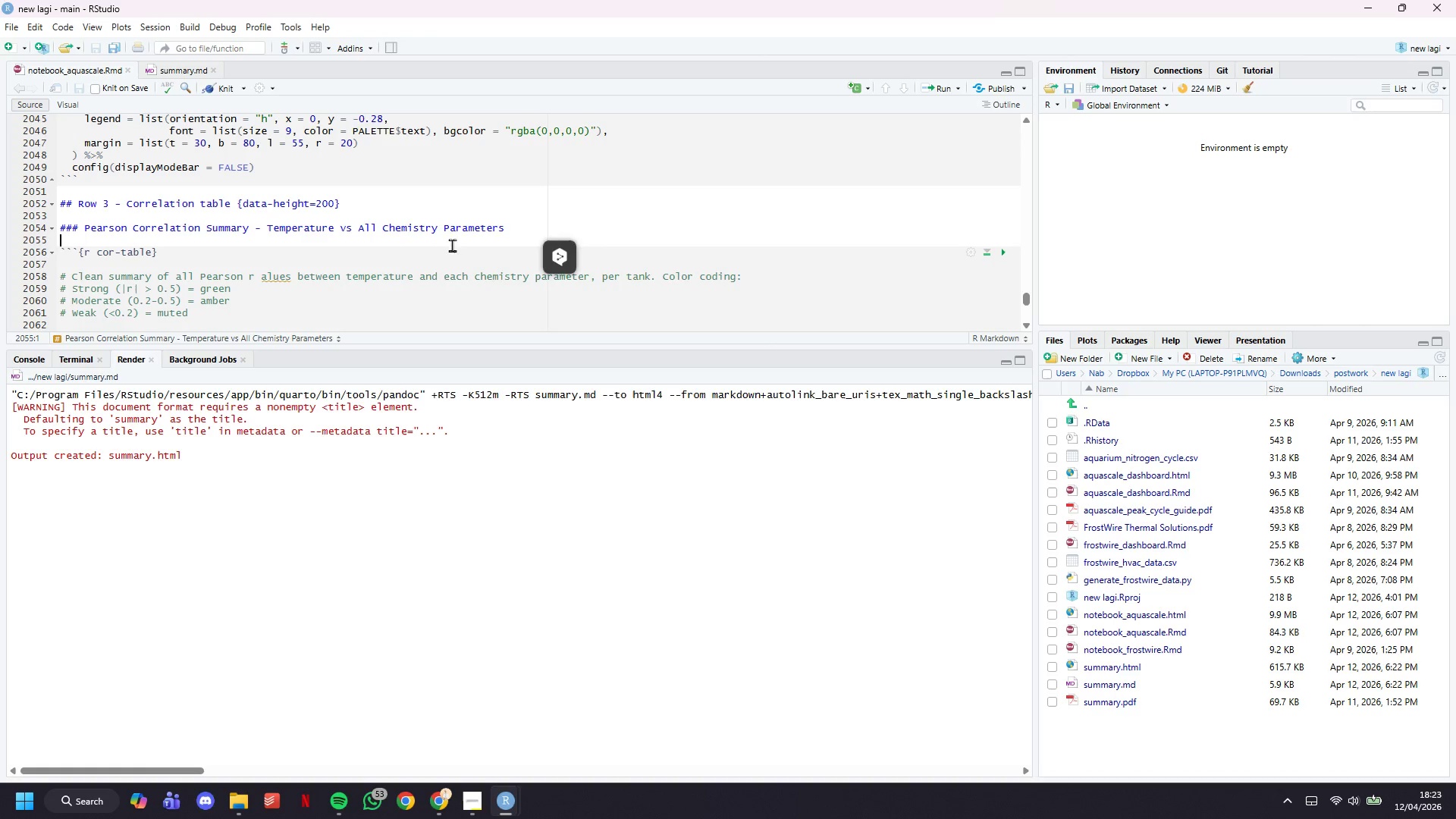 
hold_key(key=ControlLeft, duration=0.66)
 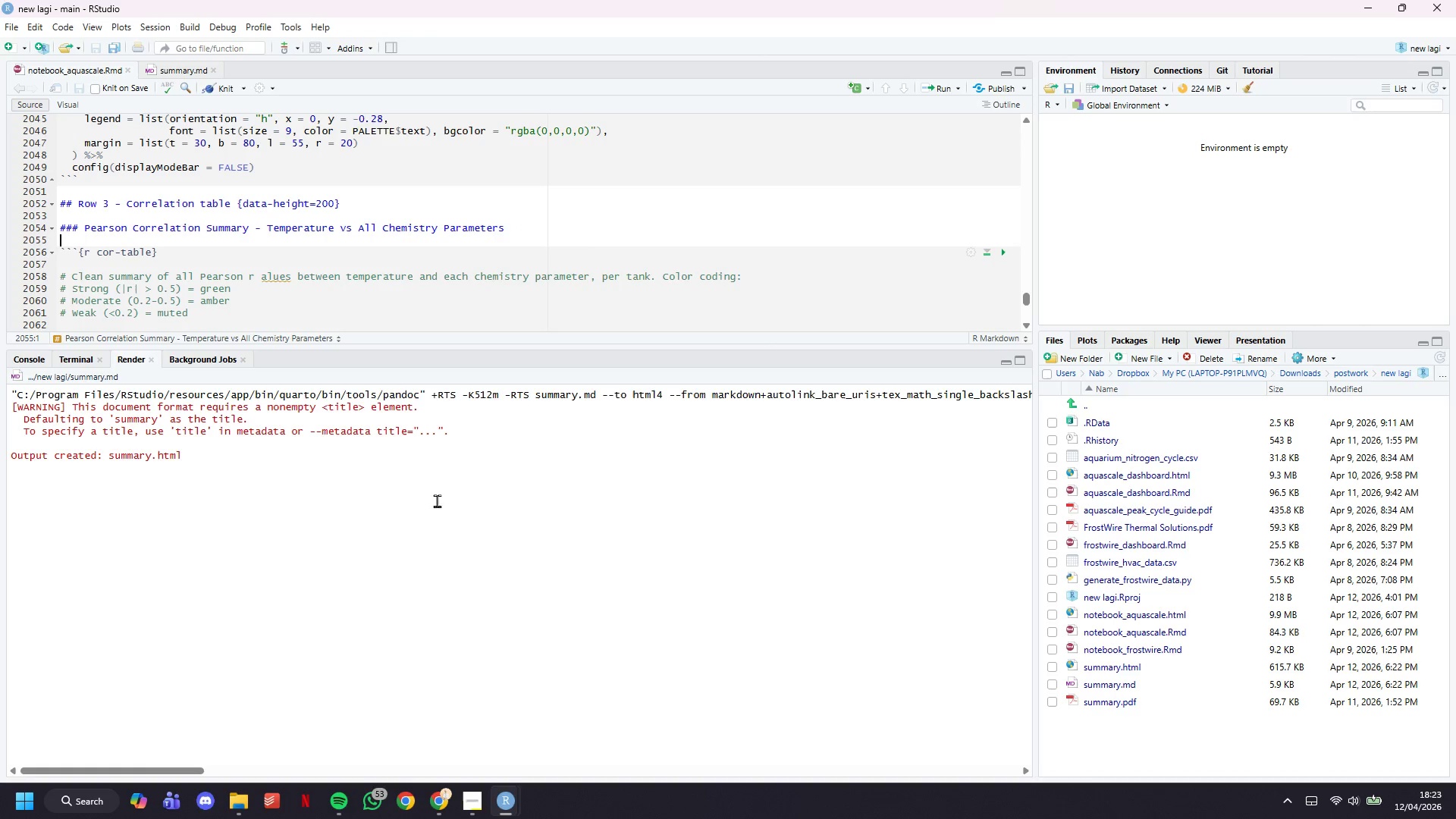 